 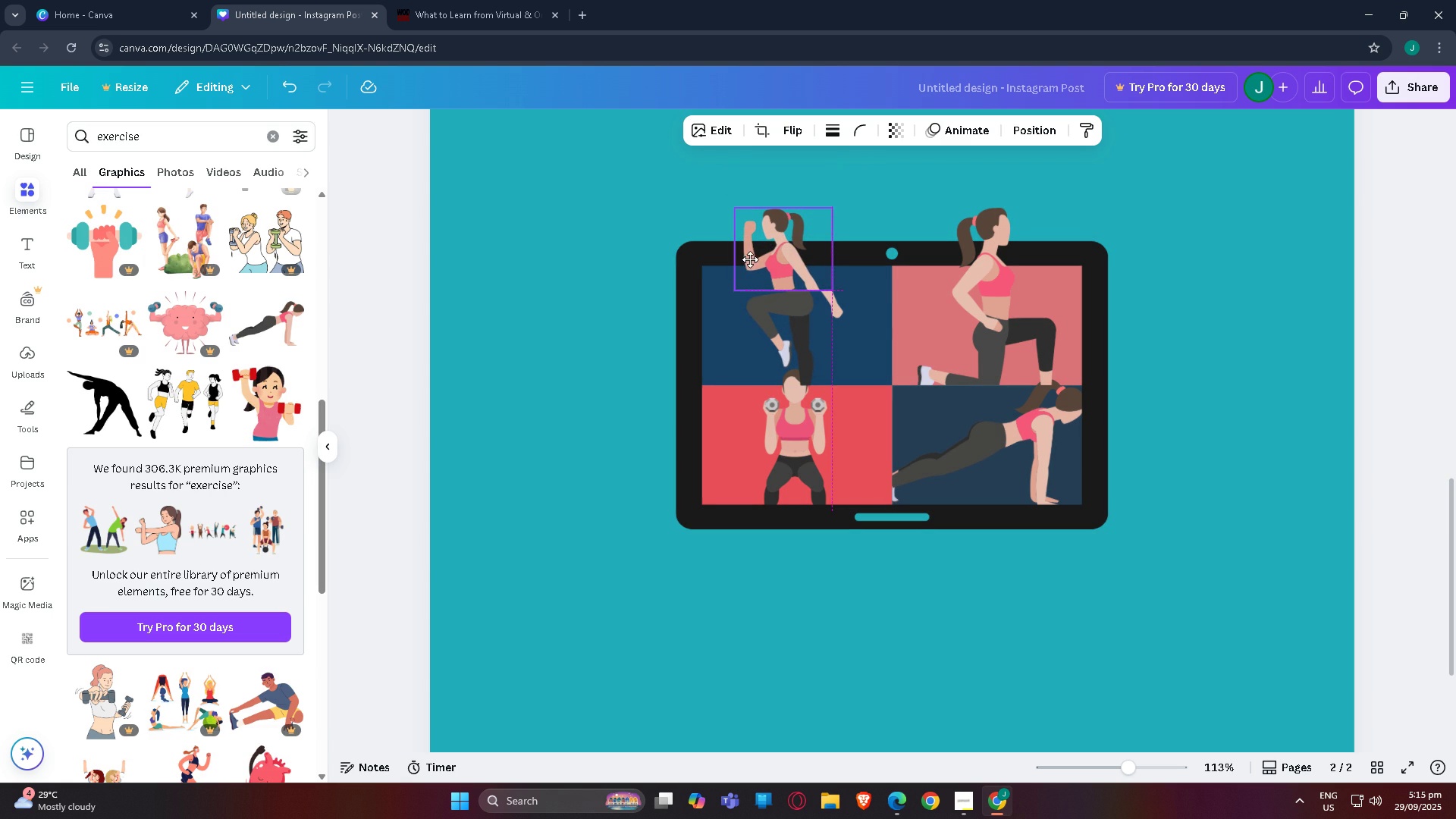 
left_click([1214, 260])
 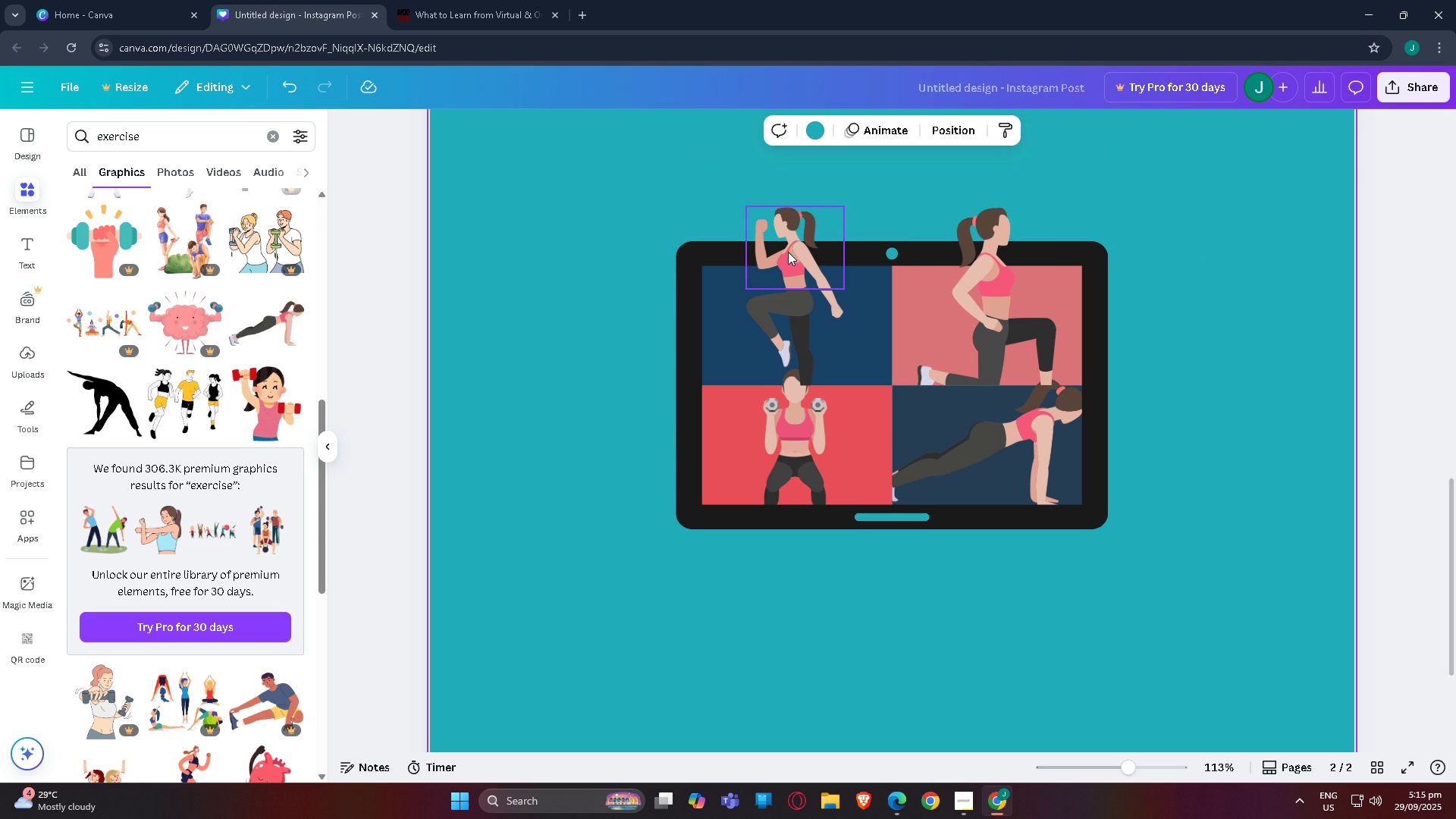 
left_click([788, 252])
 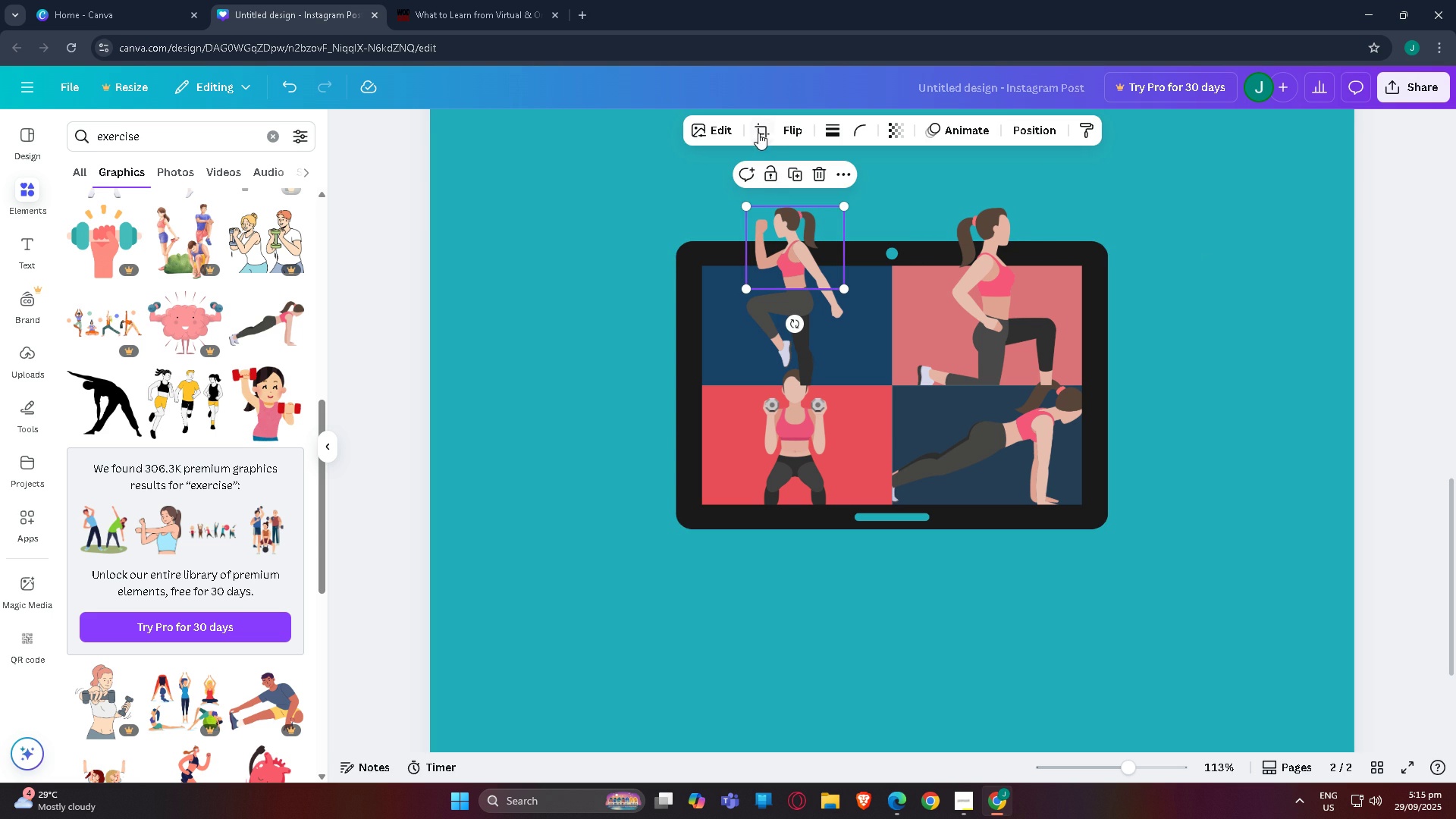 
left_click([759, 130])
 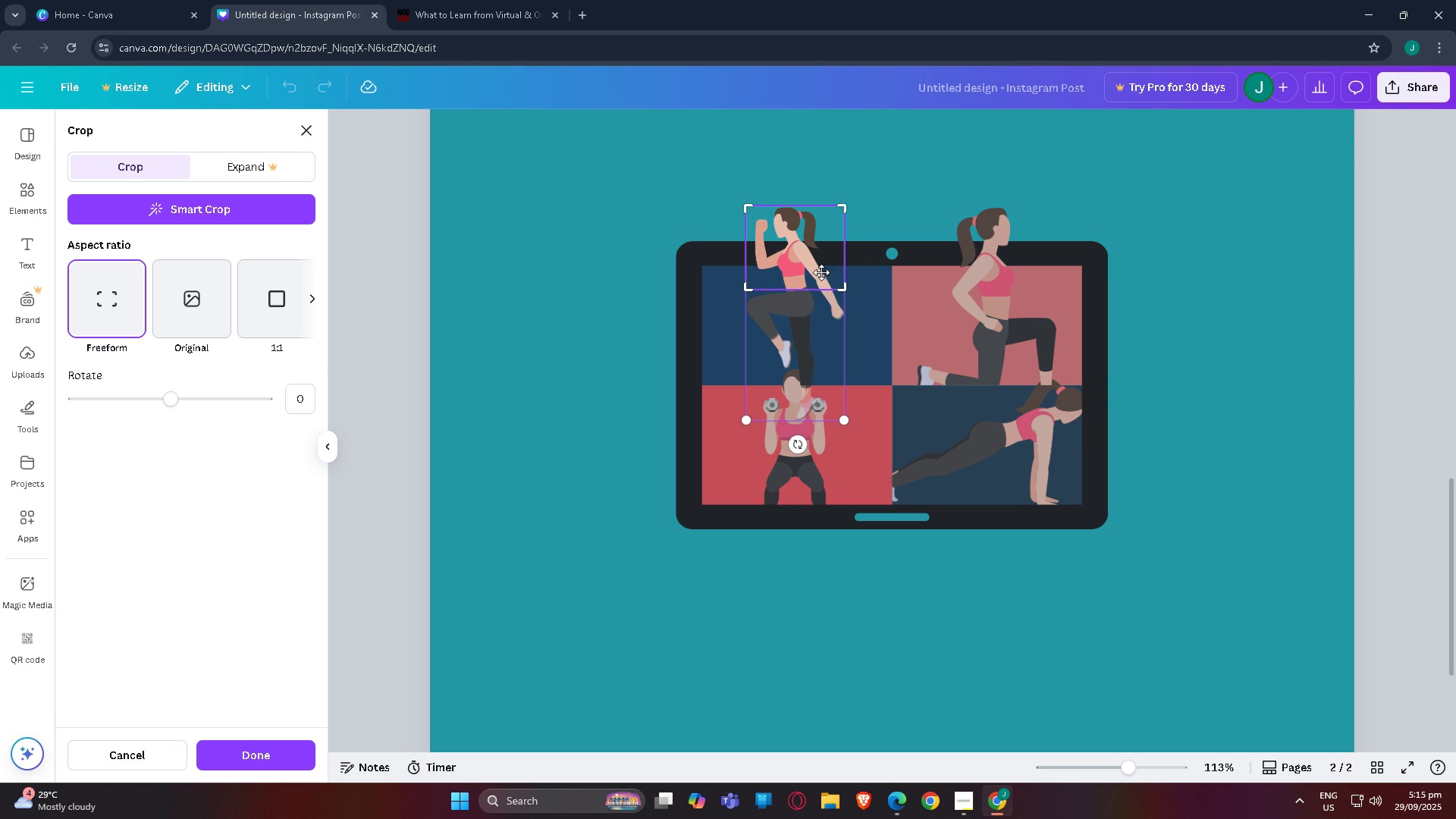 
mouse_move([865, 288])
 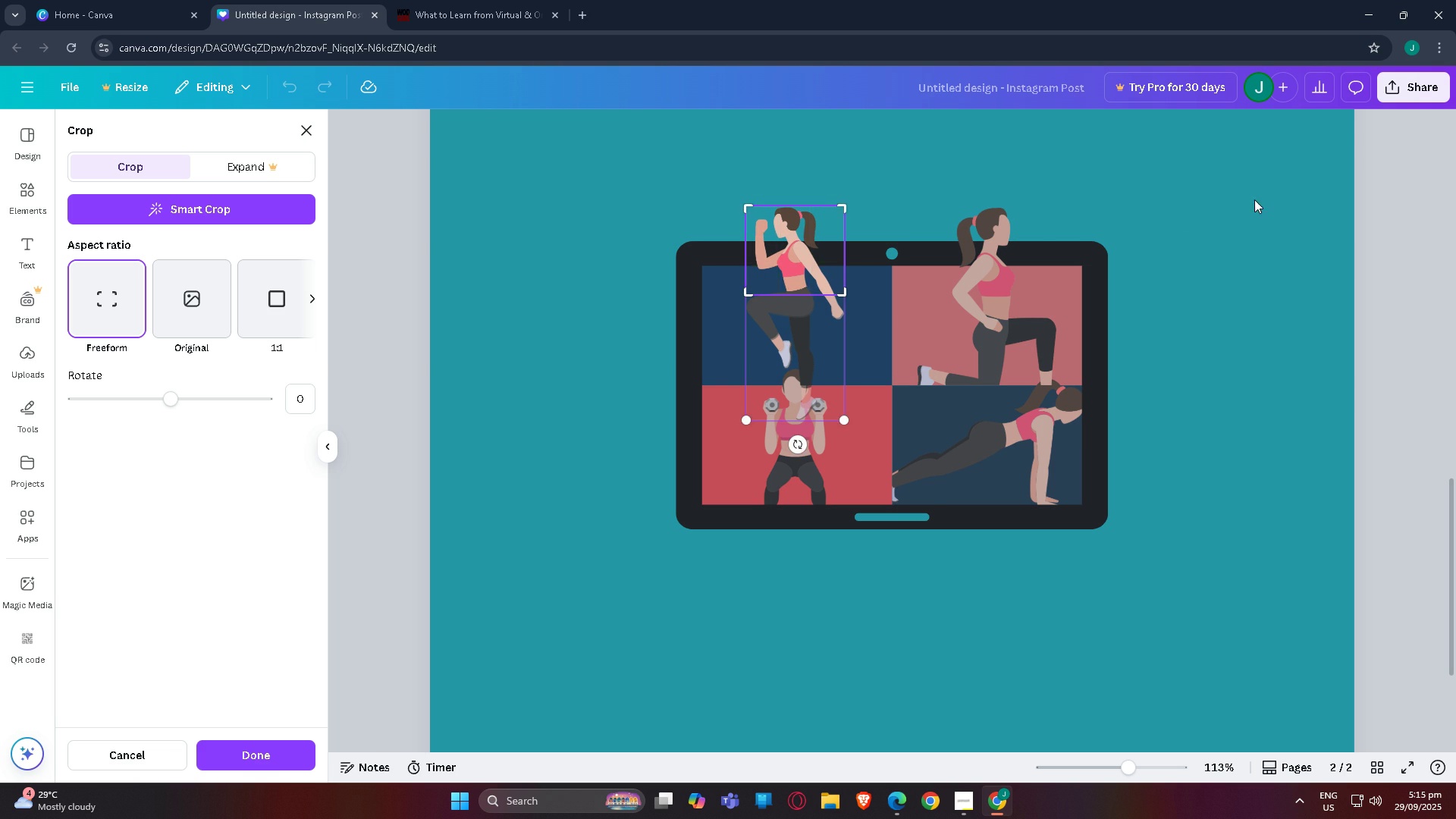 
left_click([1254, 199])
 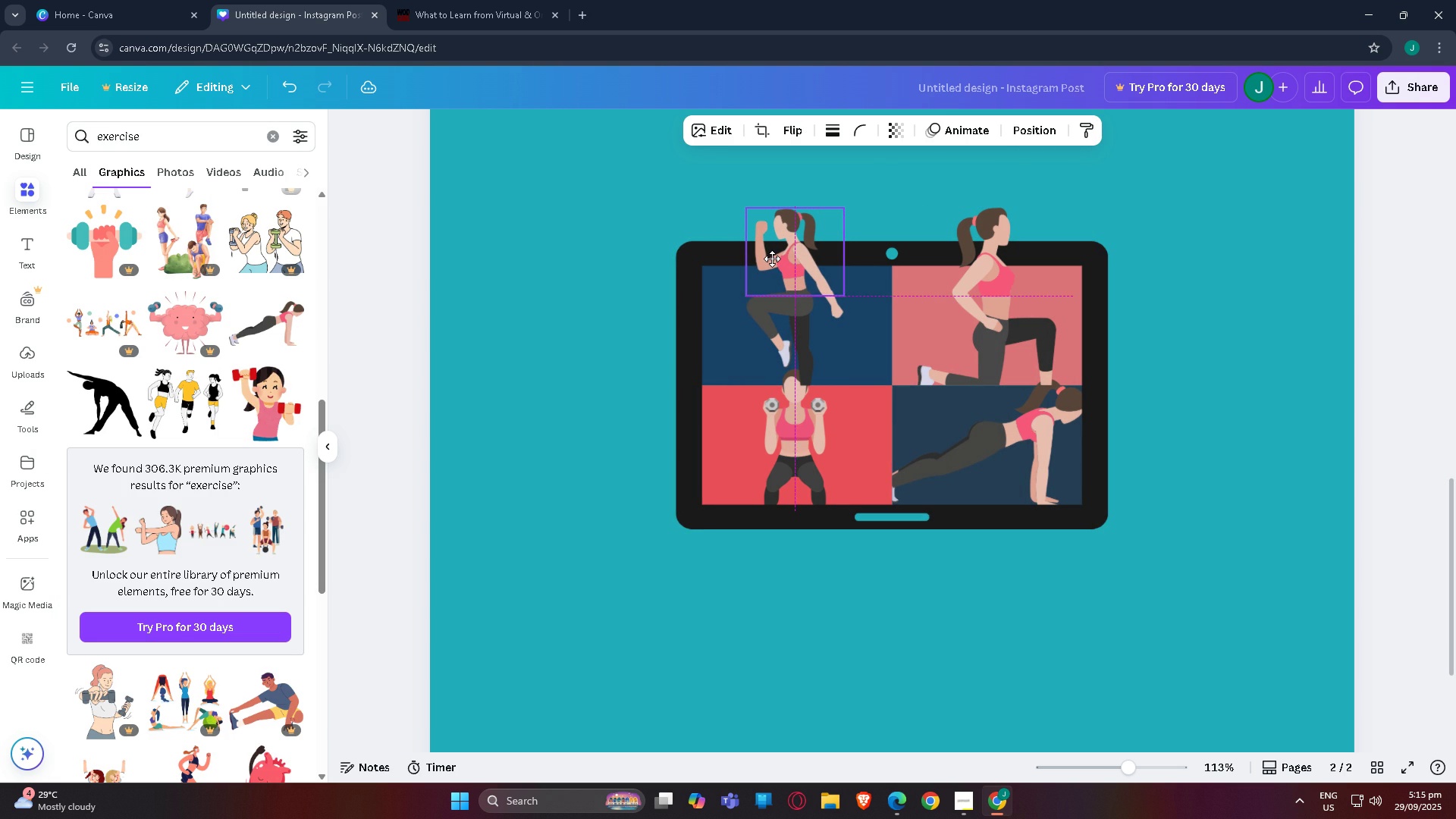 
left_click([594, 259])
 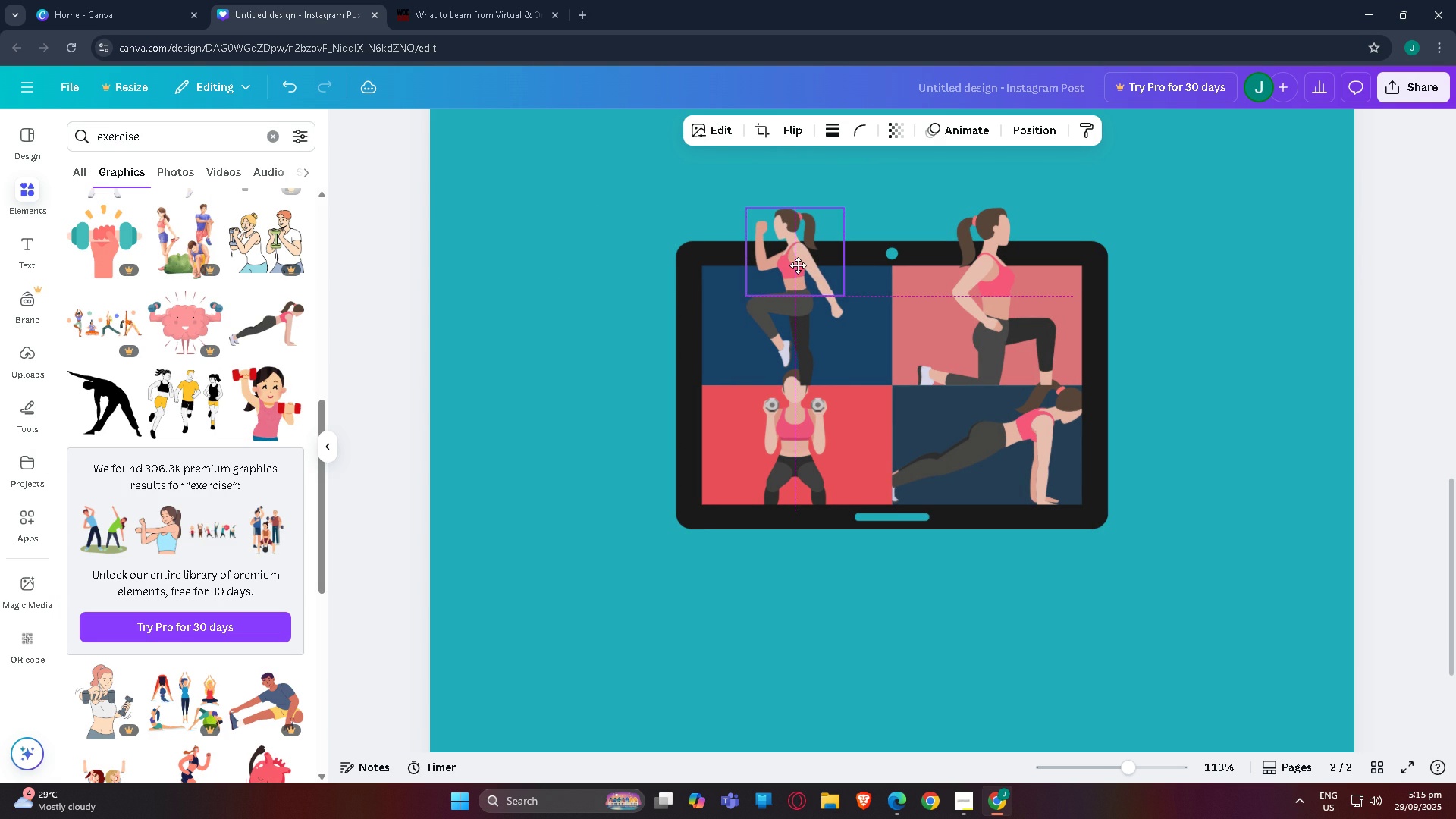 
wait(5.86)
 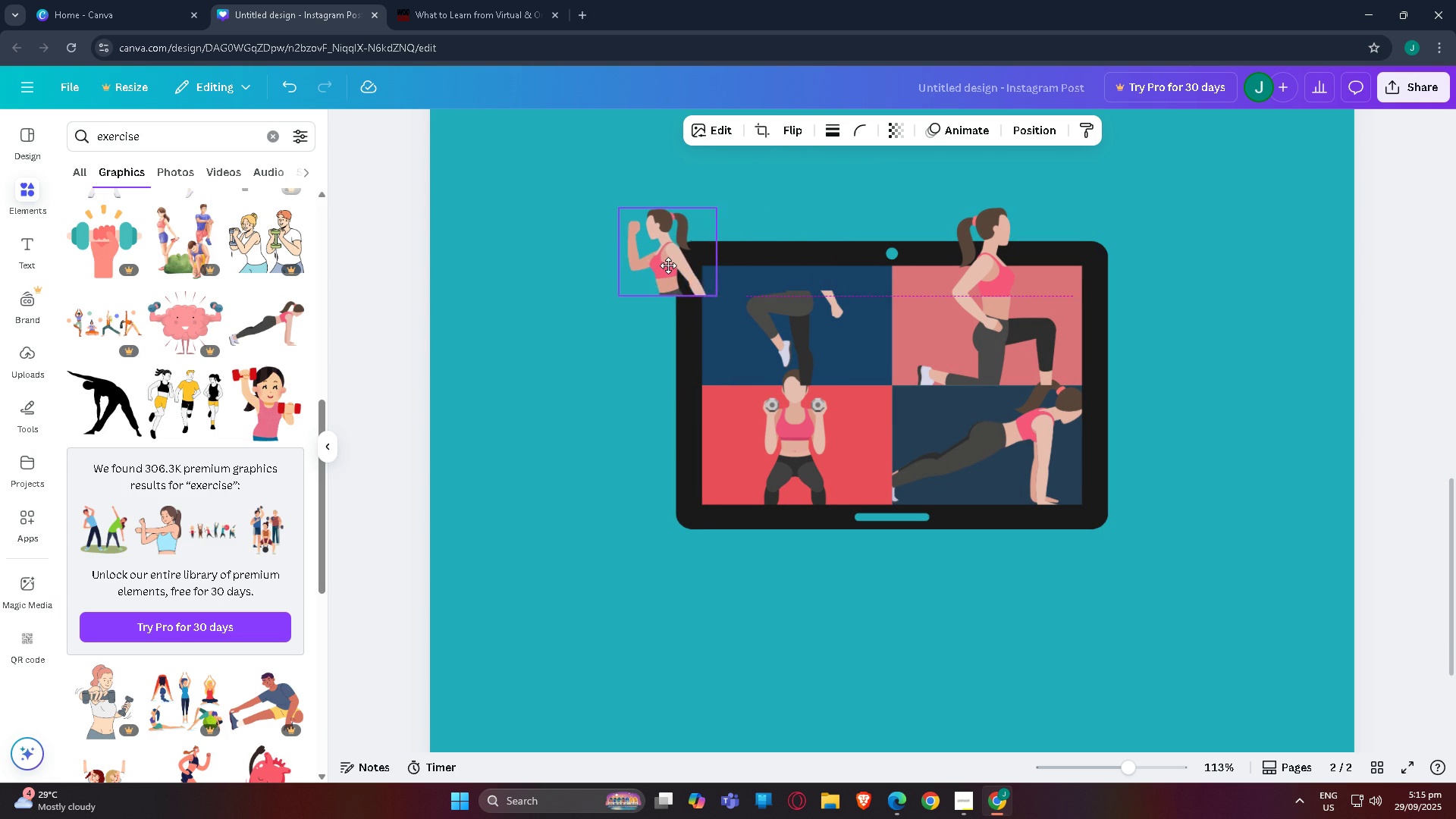 
left_click([535, 284])
 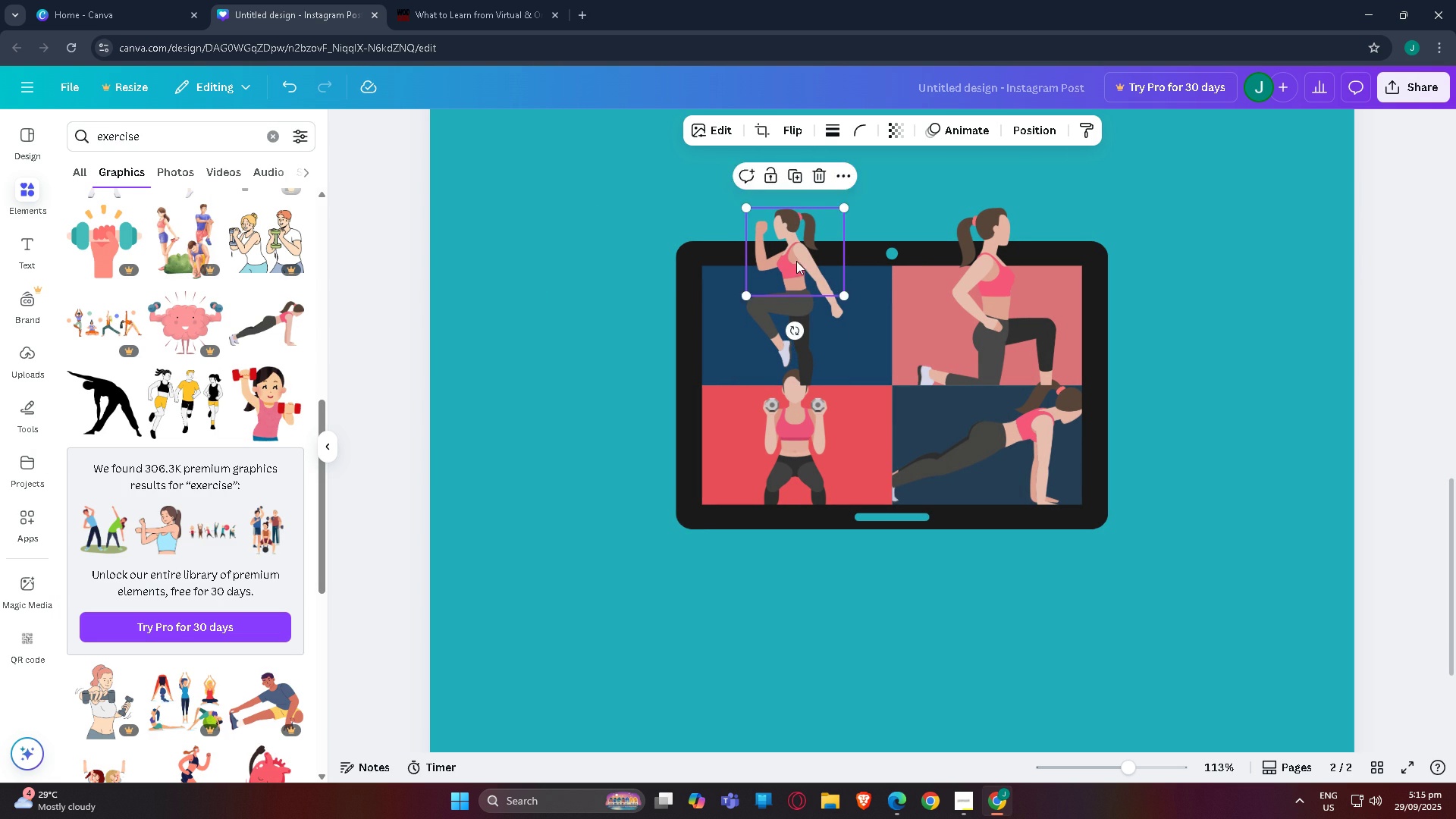 
mouse_move([781, 263])
 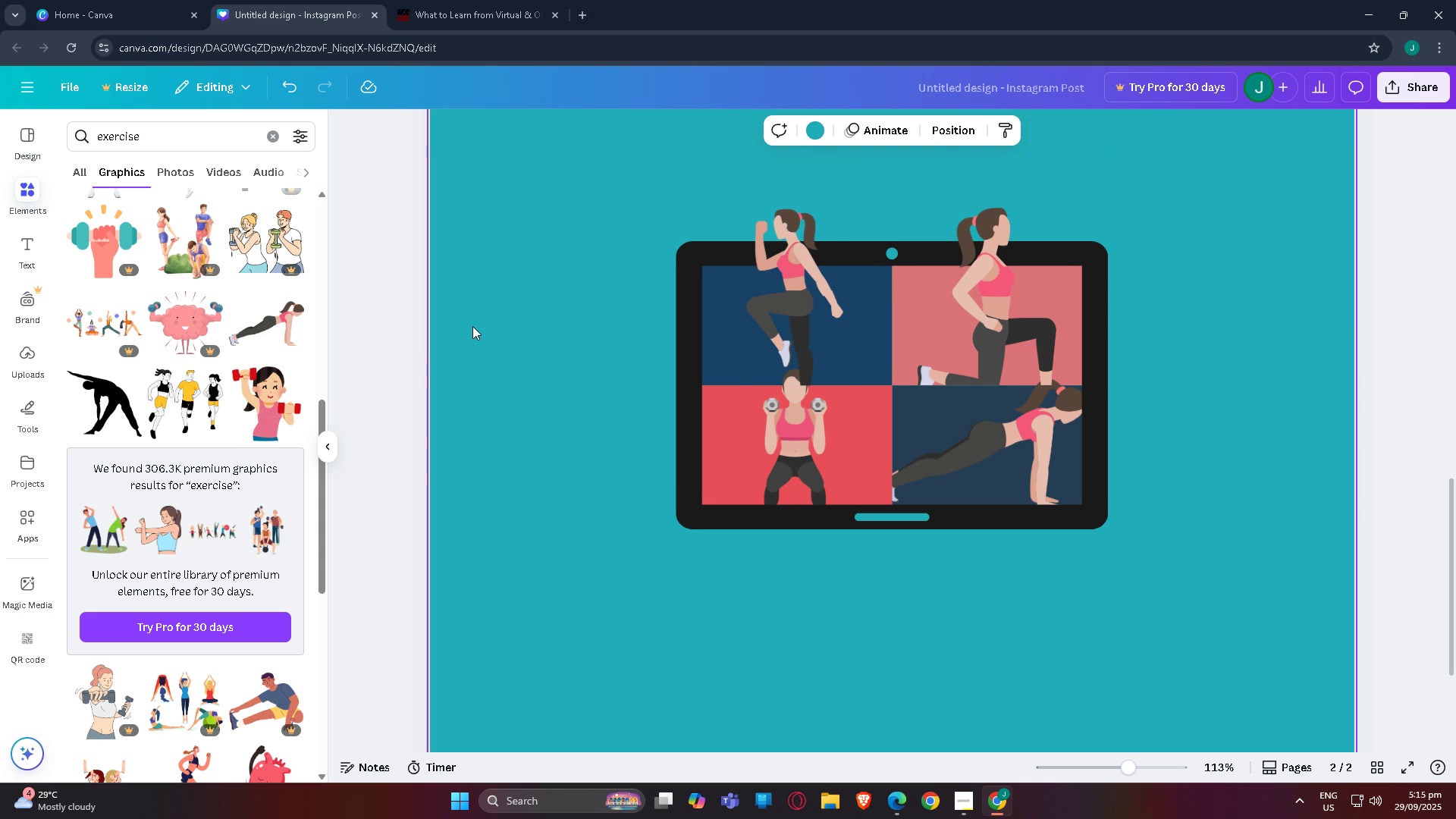 
left_click([472, 326])
 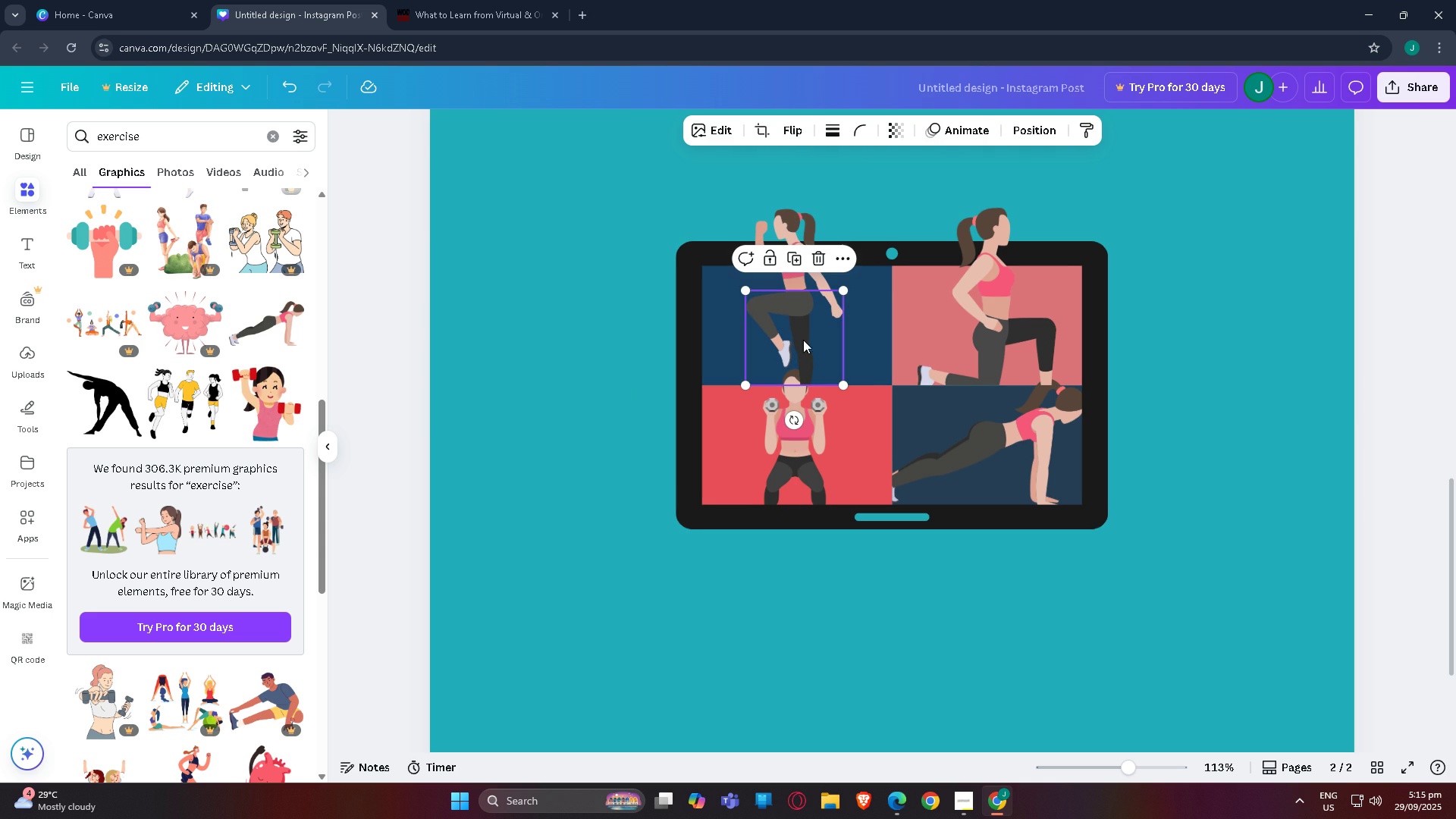 
left_click([803, 340])
 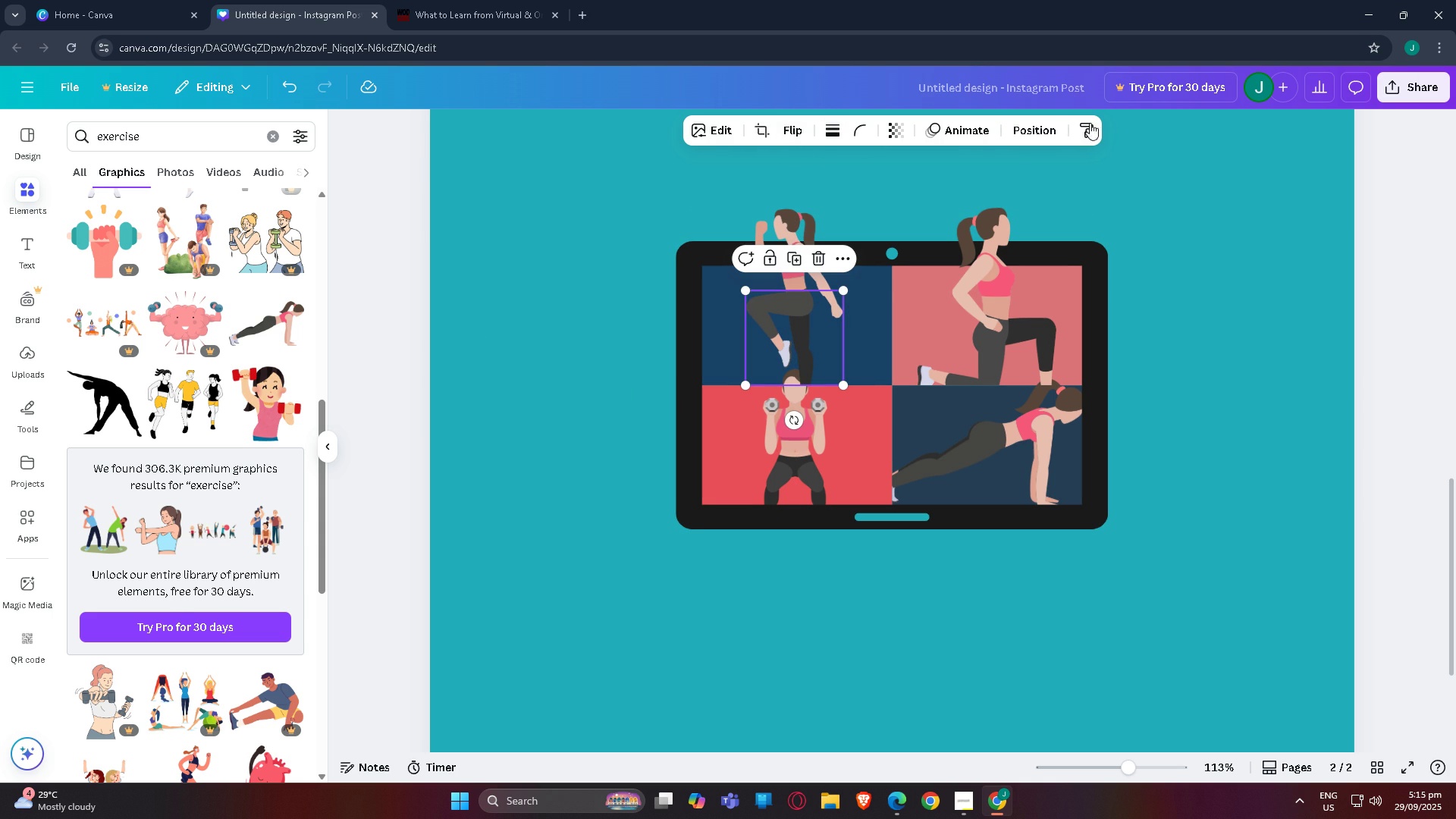 
left_click([1027, 127])